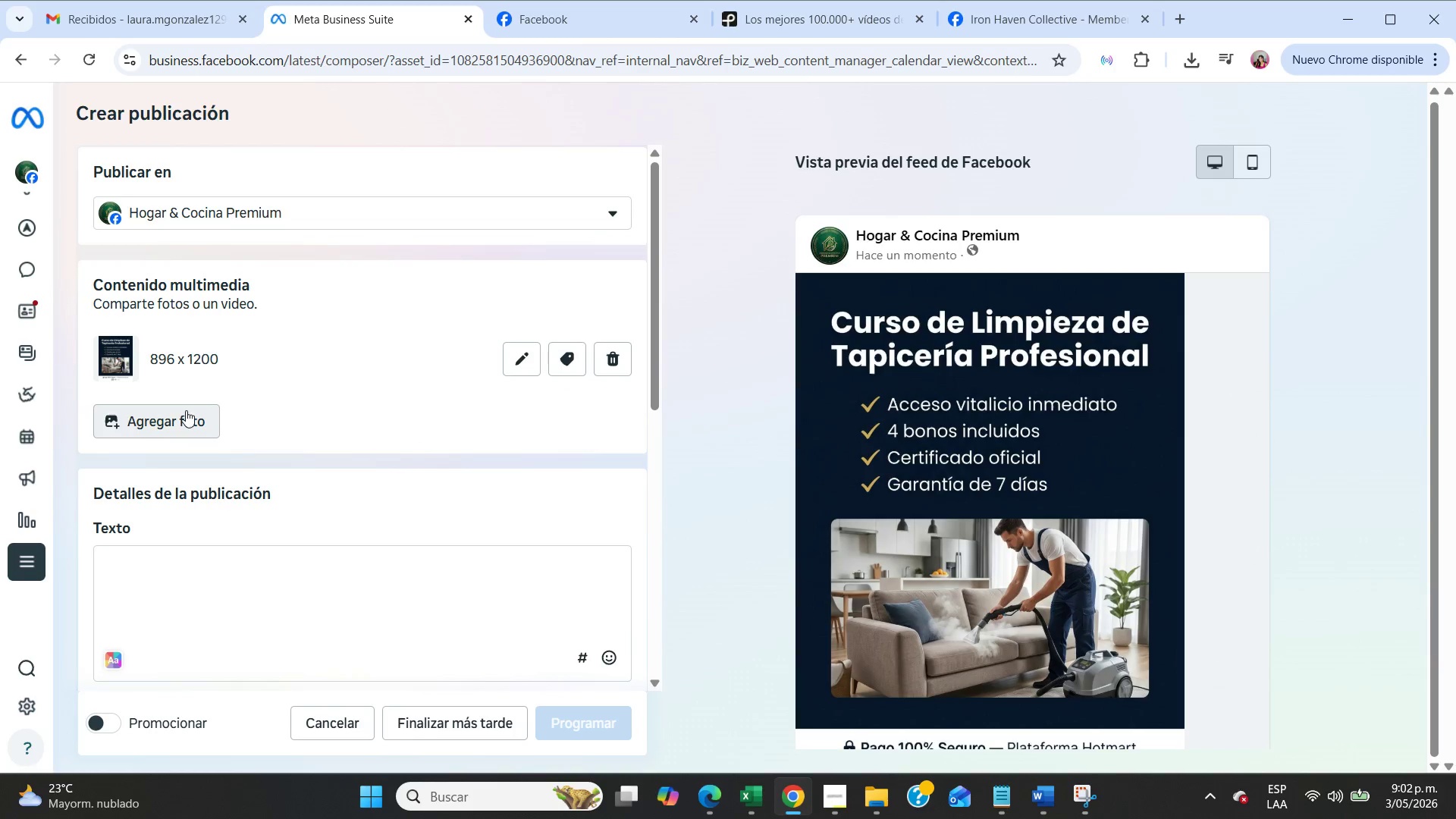 
left_click([612, 355])
 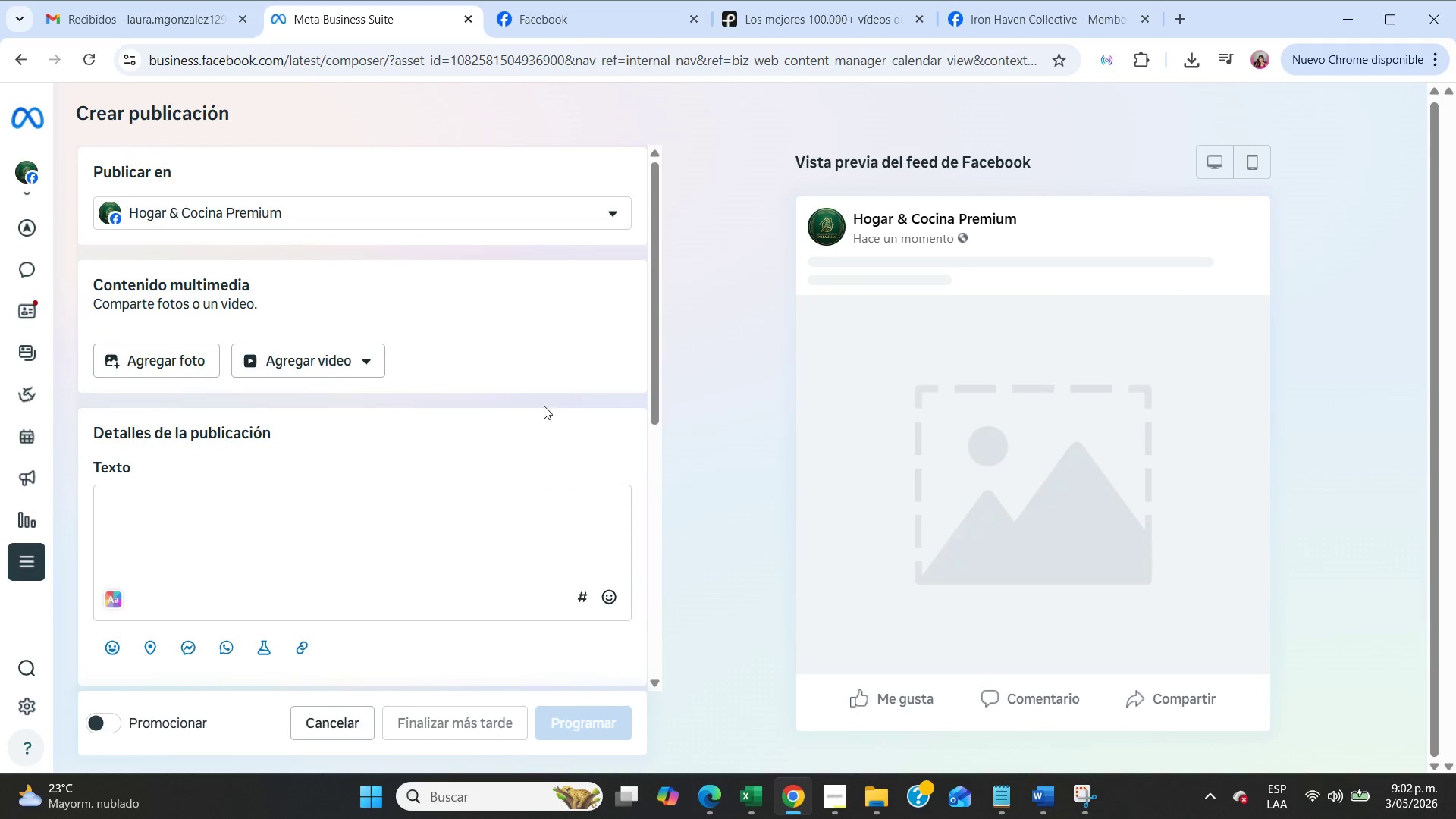 
scroll: coordinate [423, 554], scroll_direction: down, amount: 4.0
 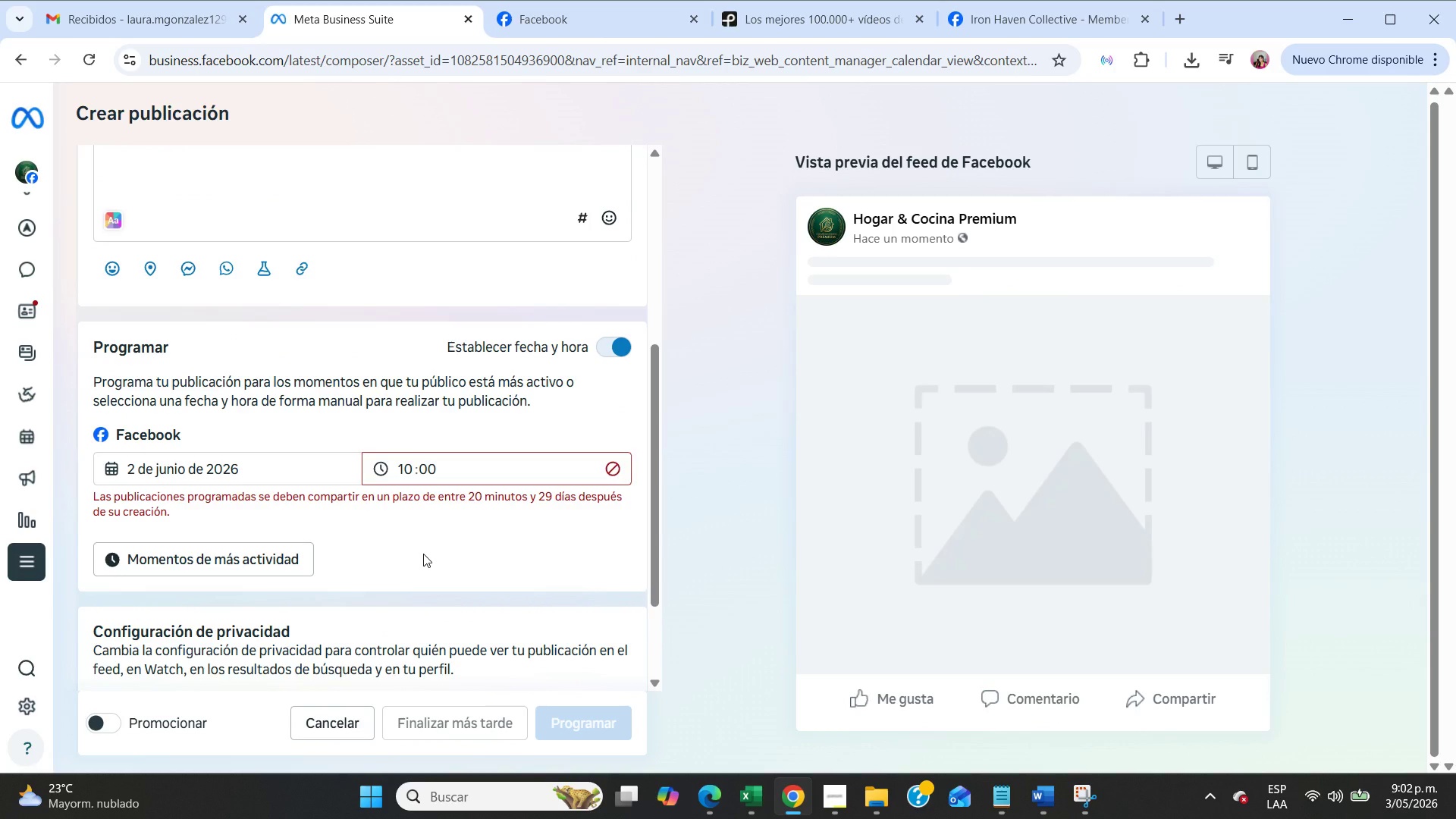 
scroll: coordinate [303, 359], scroll_direction: up, amount: 4.0
 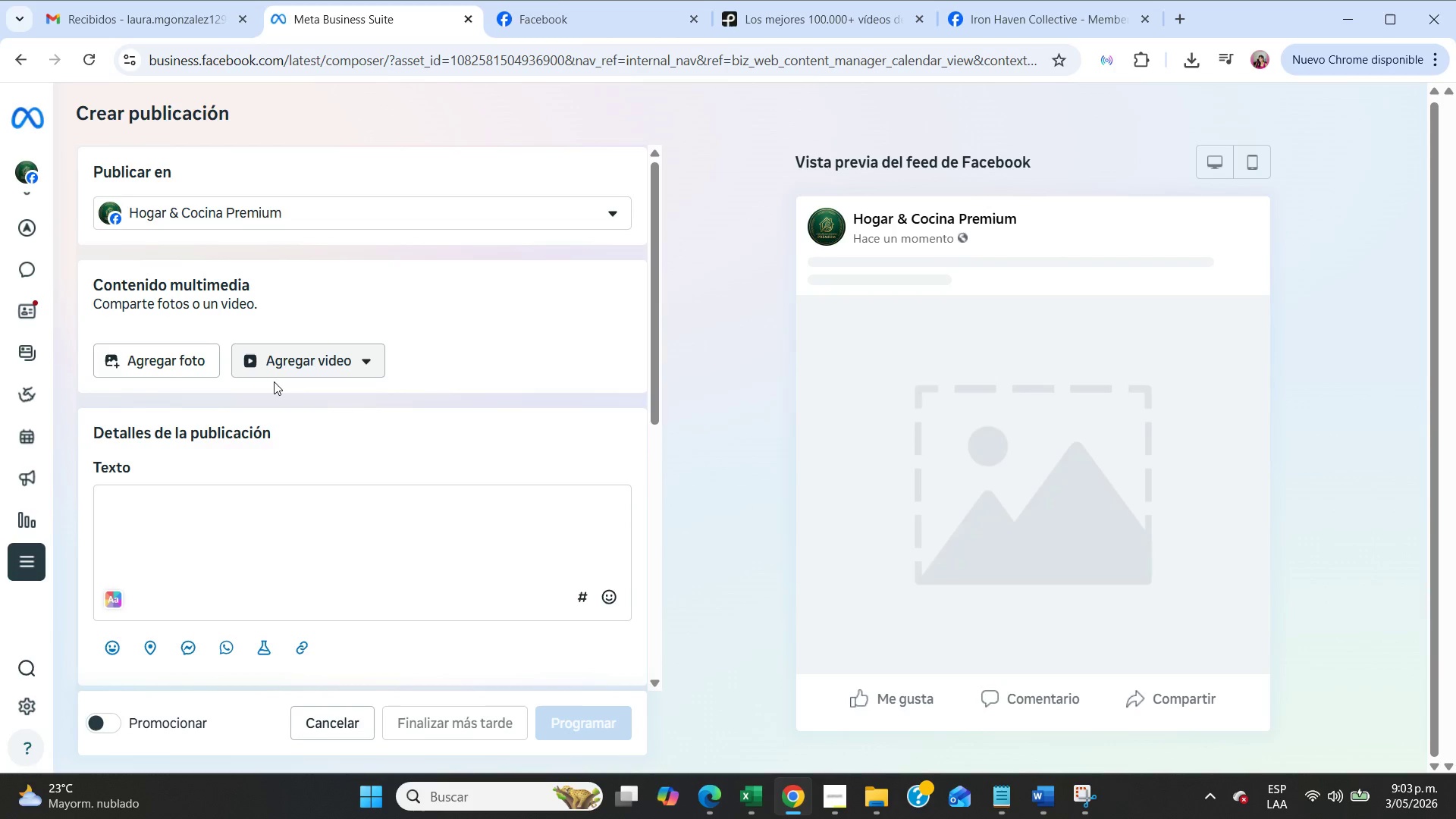 
wait(5.27)
 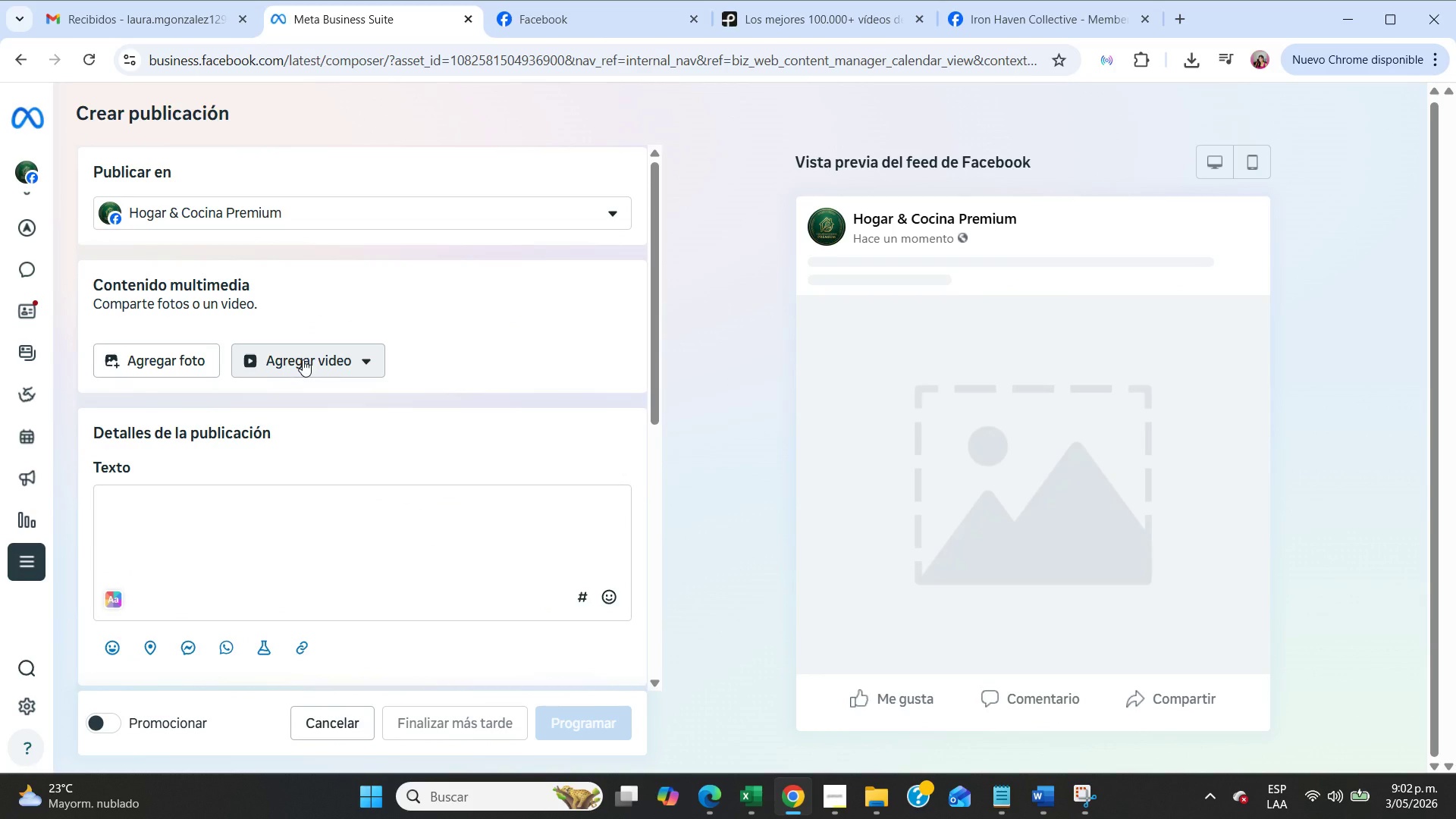 
left_click([820, 15])
 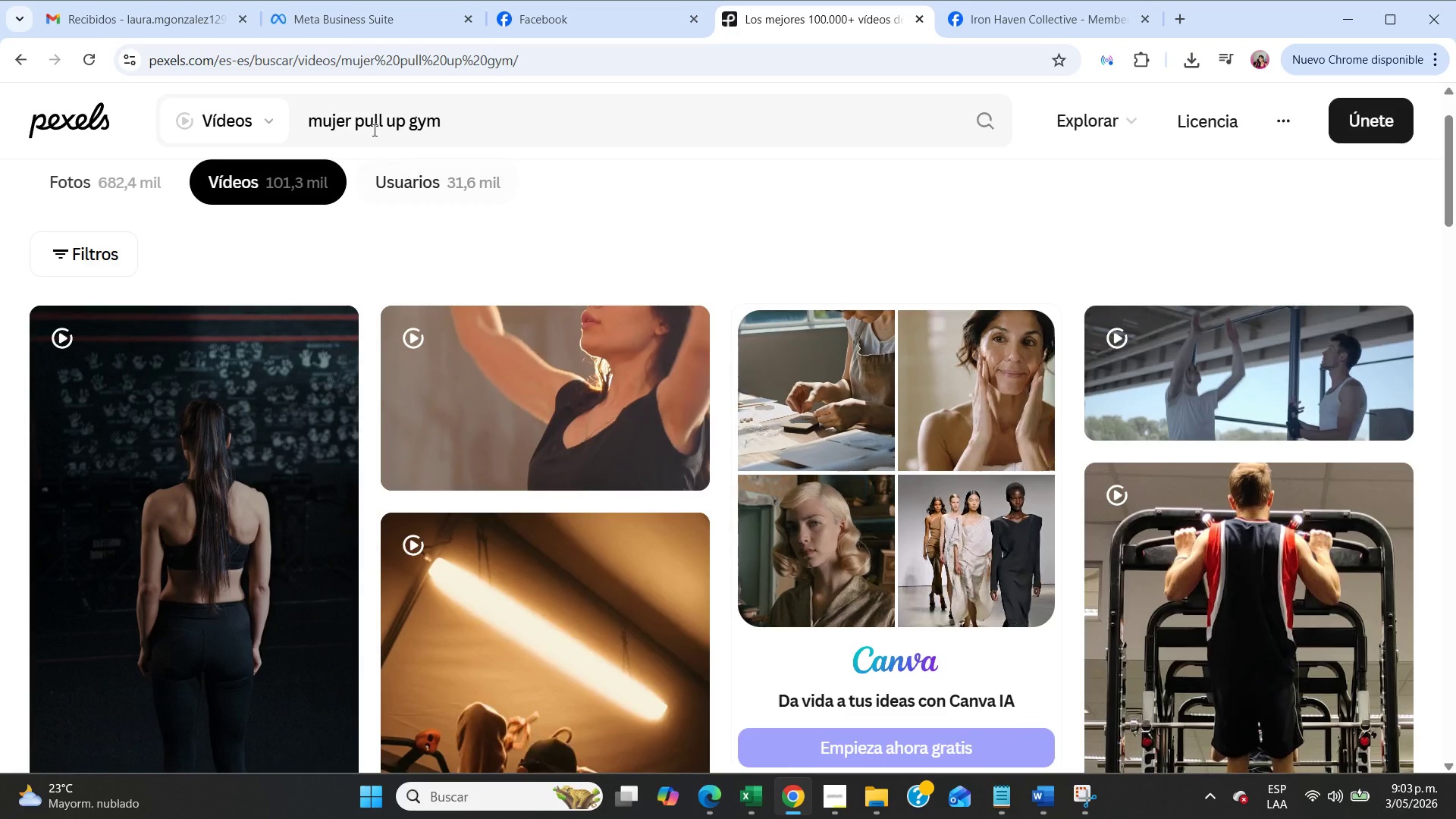 
double_click([371, 124])
 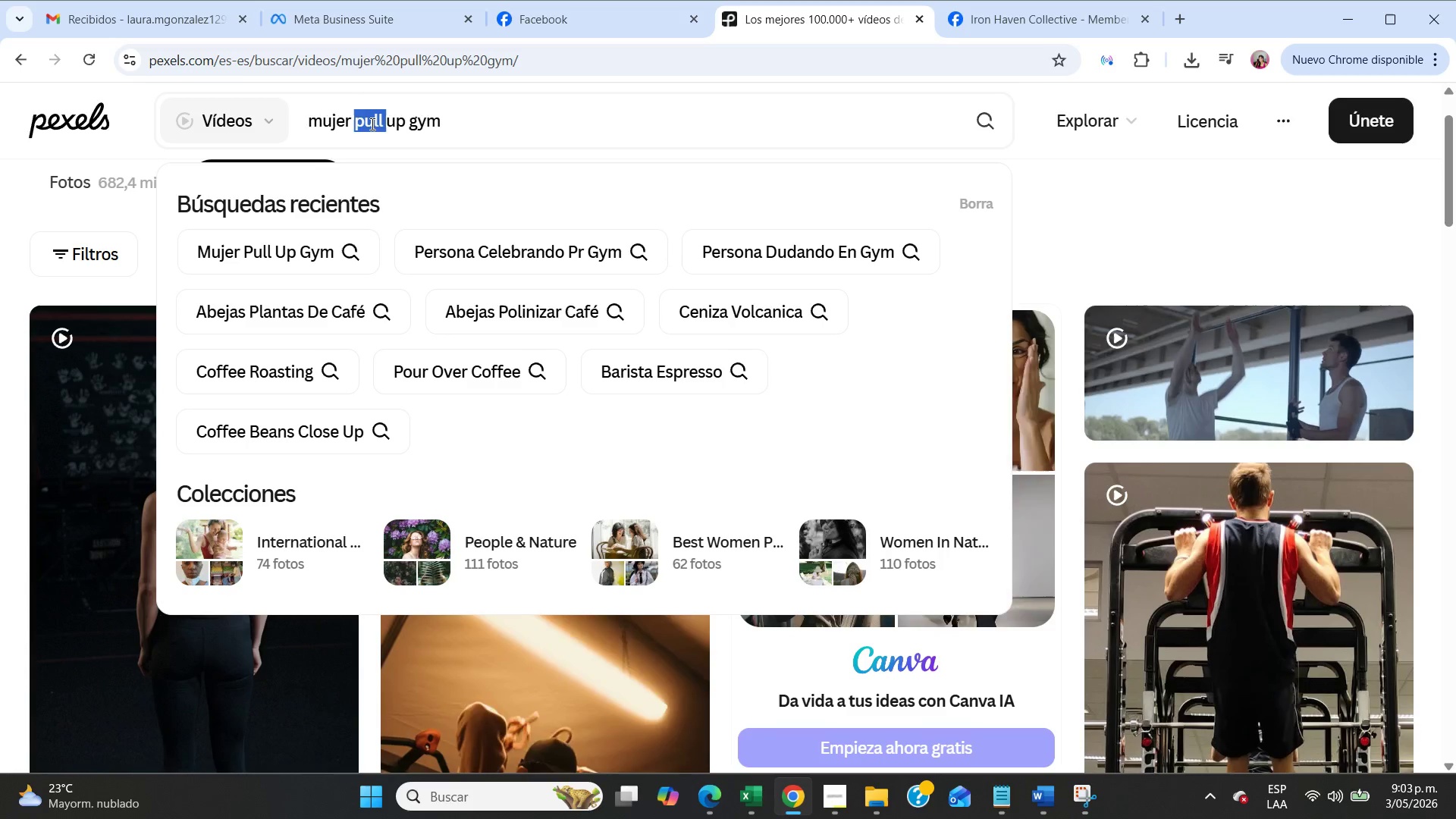 
triple_click([371, 124])
 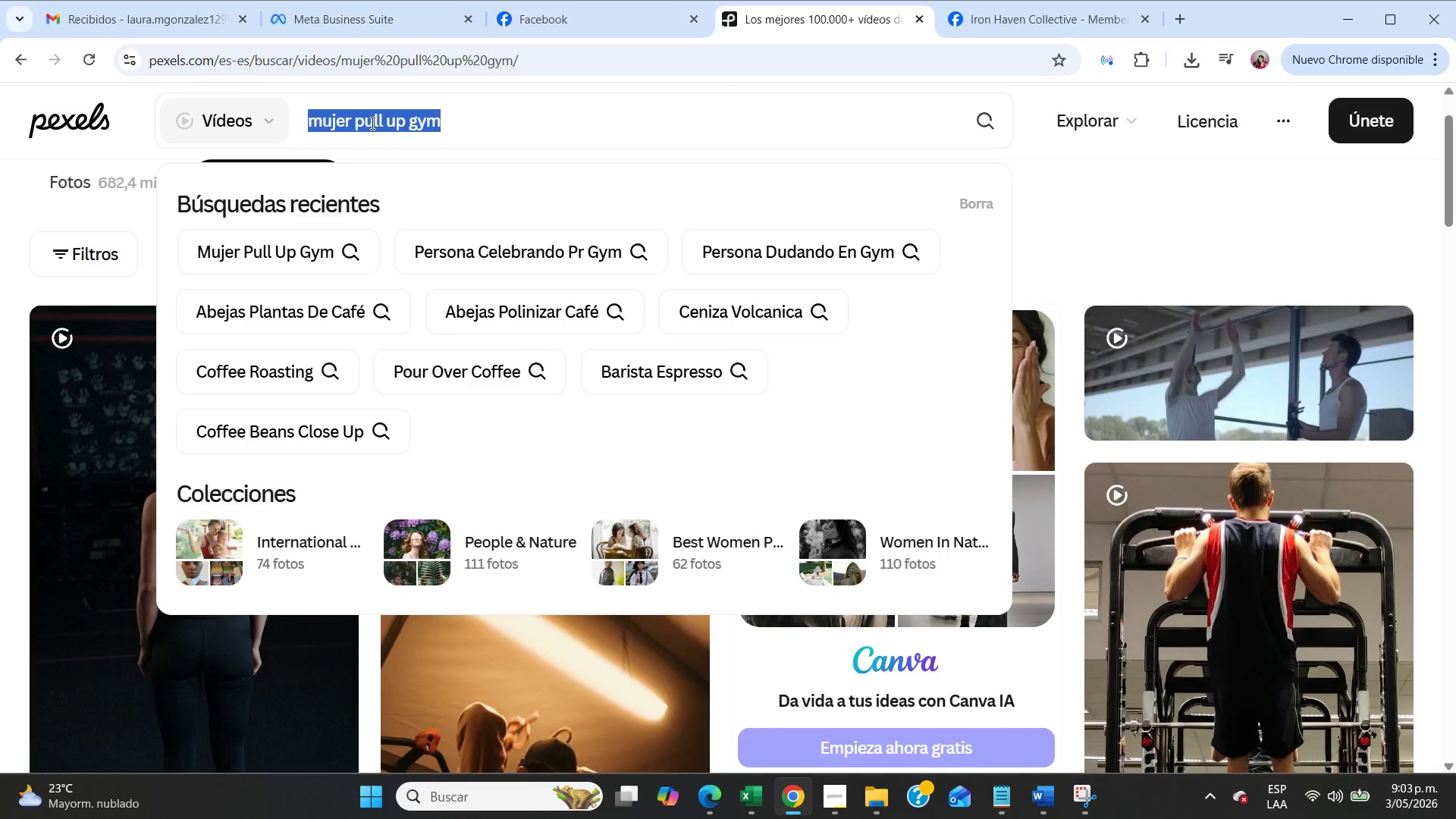 
type(deadlife)
 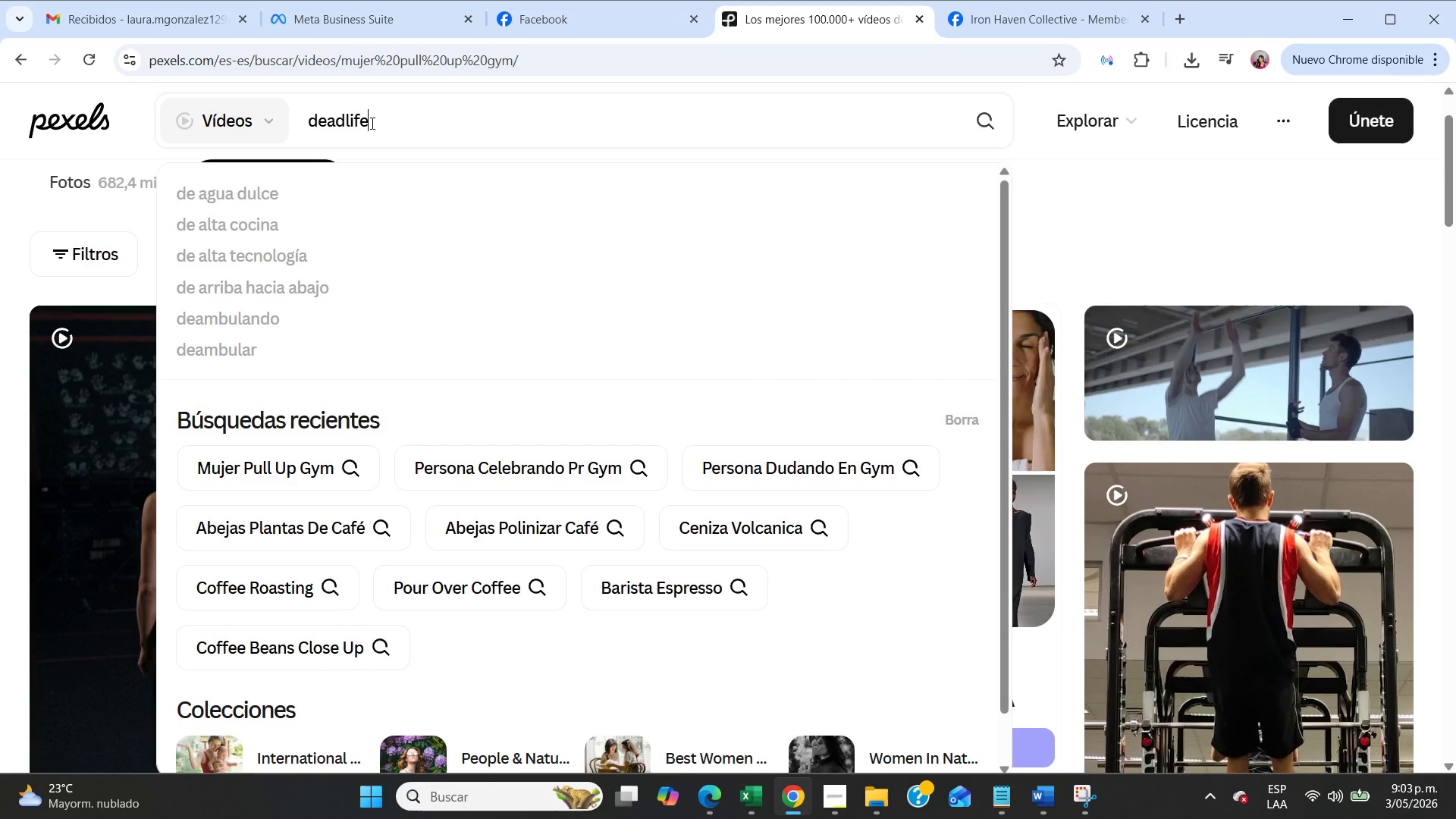 
key(Enter)
 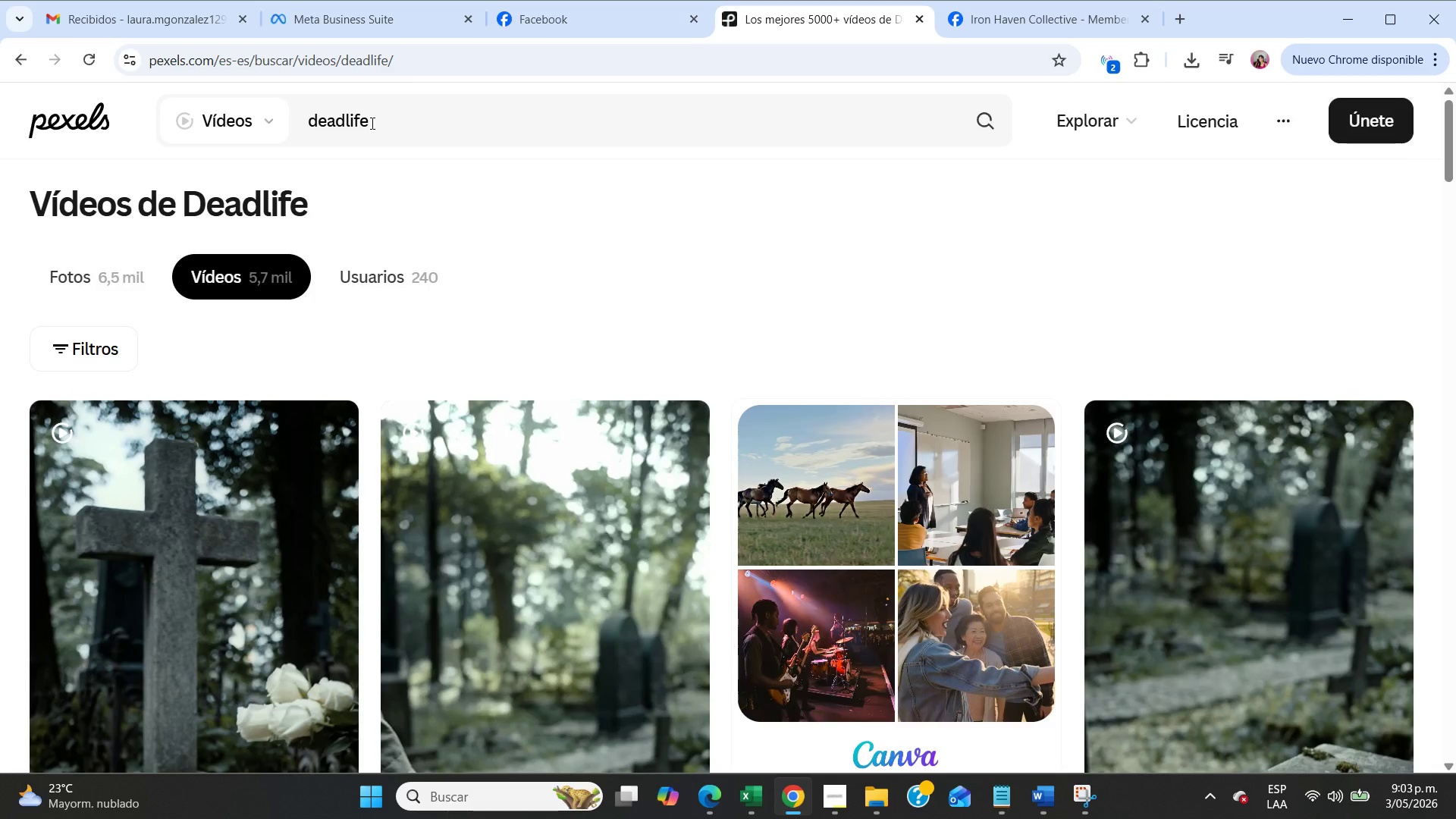 
left_click([246, 110])
 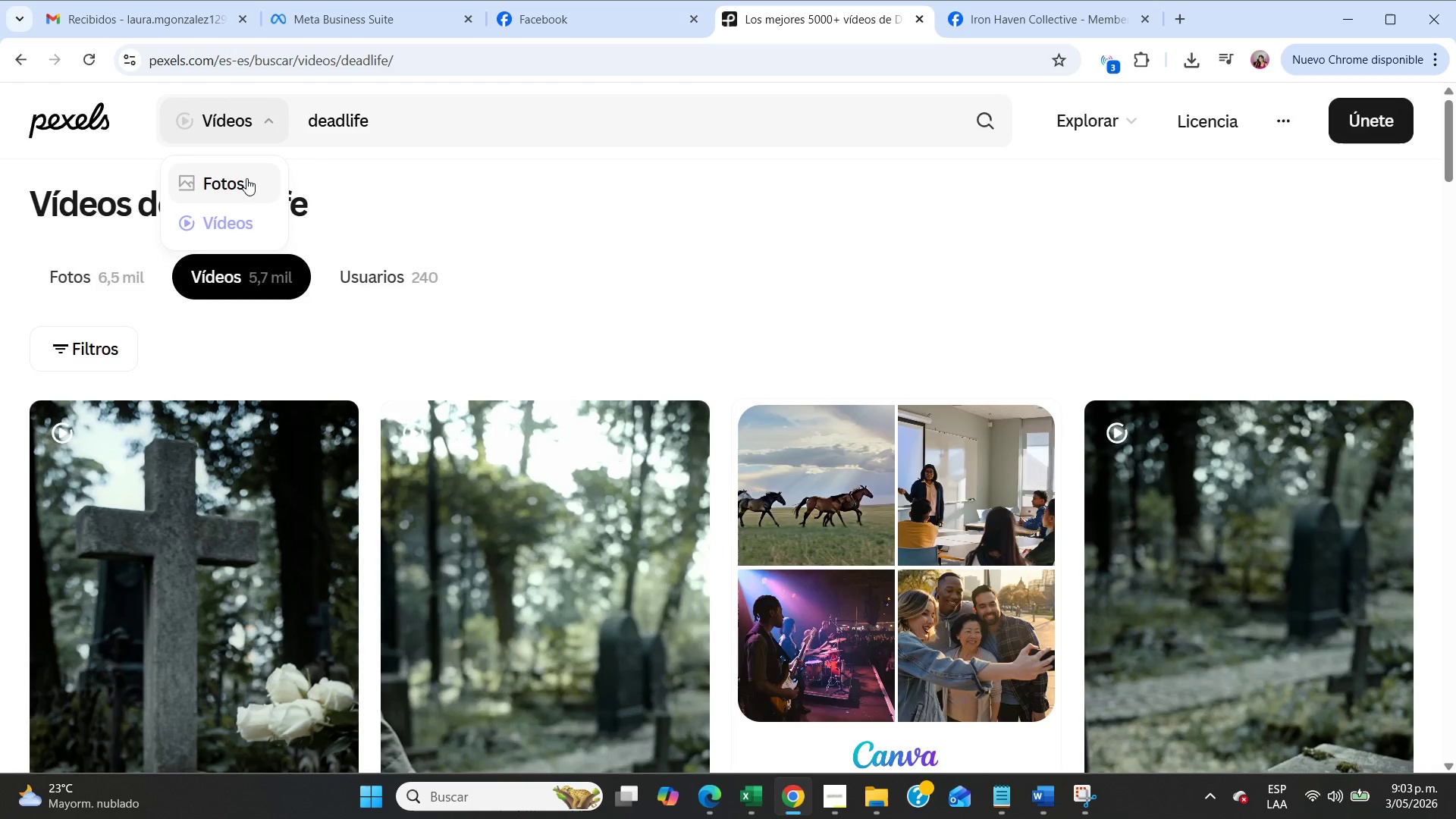 
left_click([246, 178])
 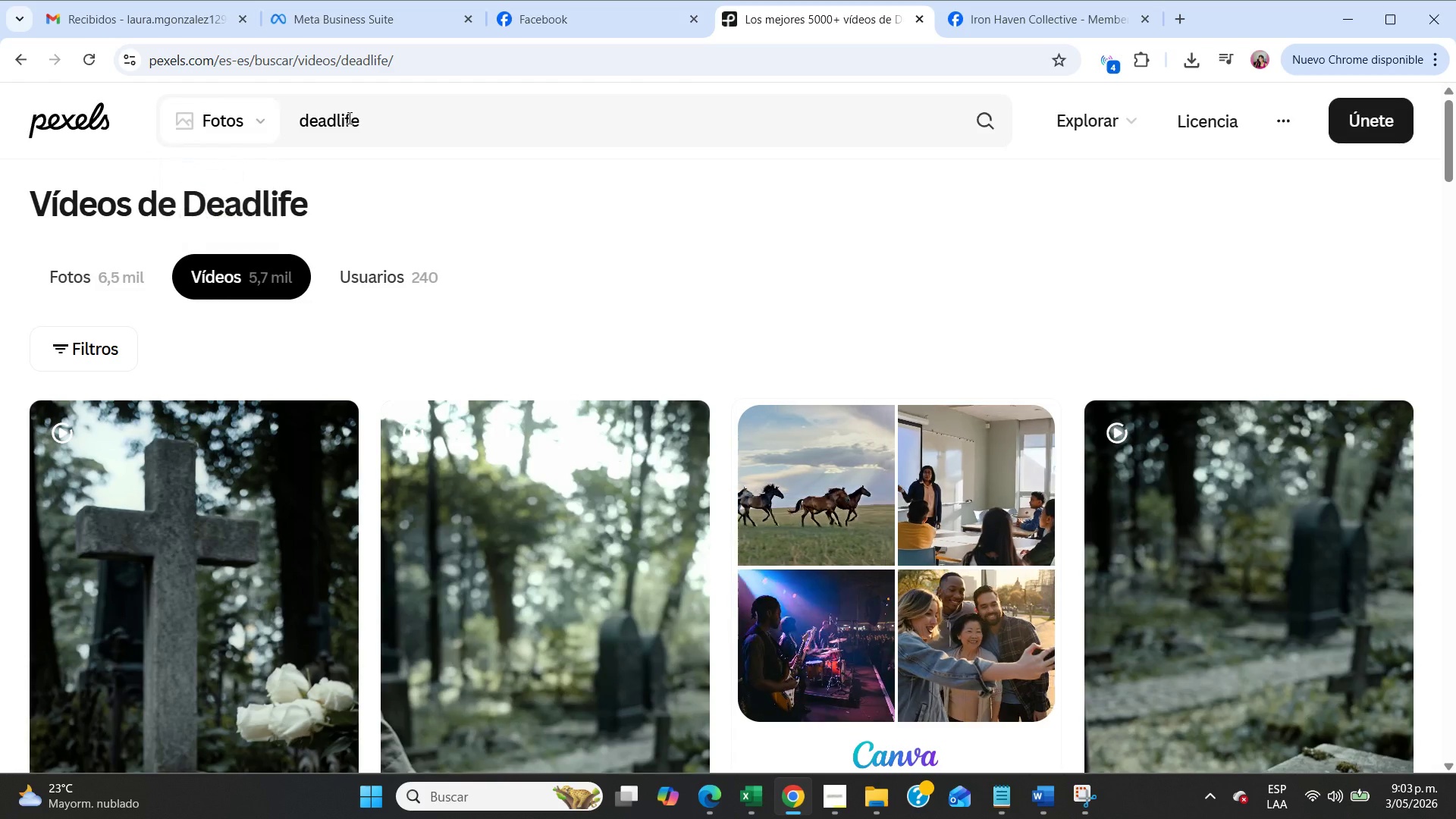 
left_click([364, 127])
 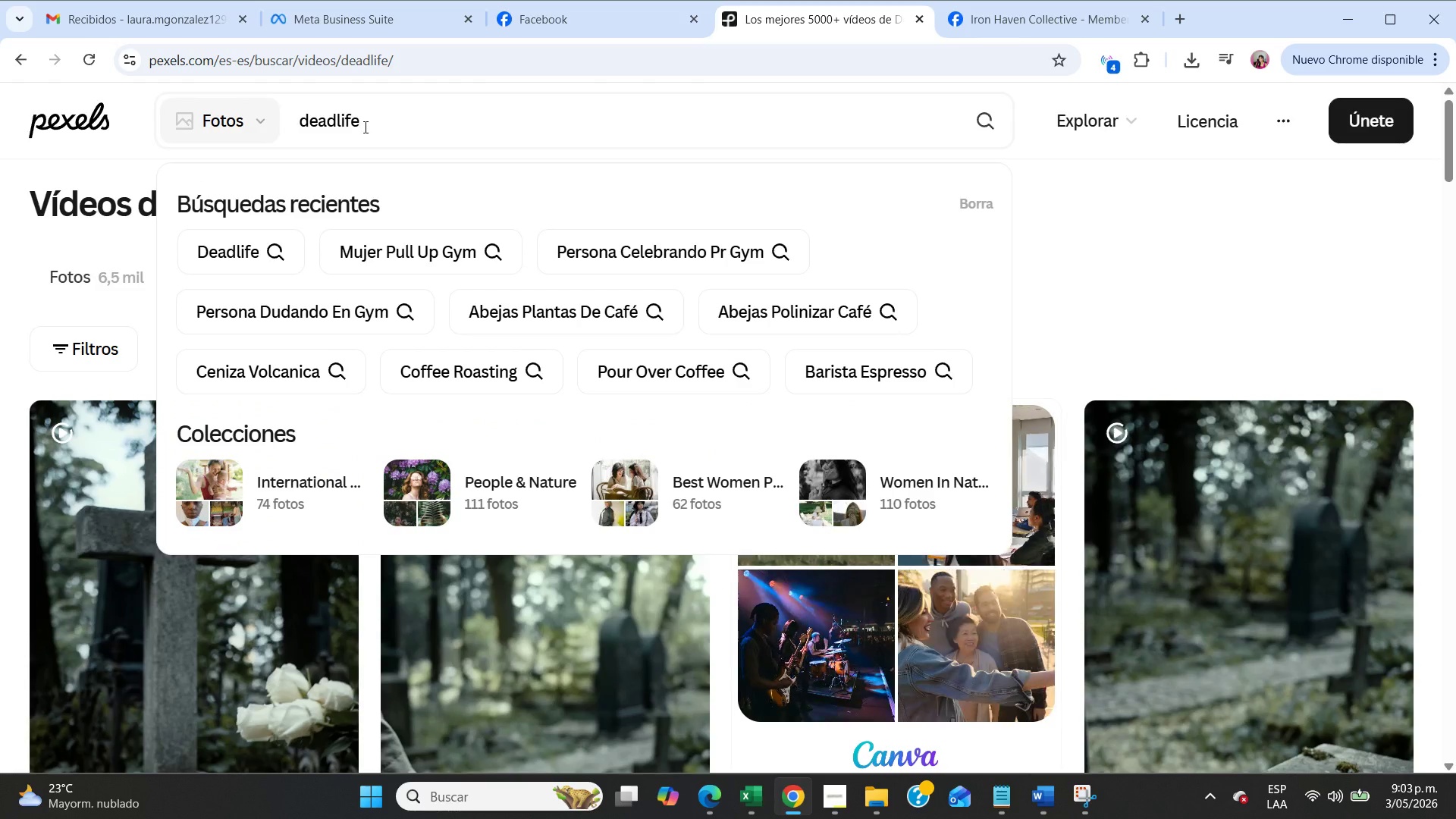 
key(Backspace)
 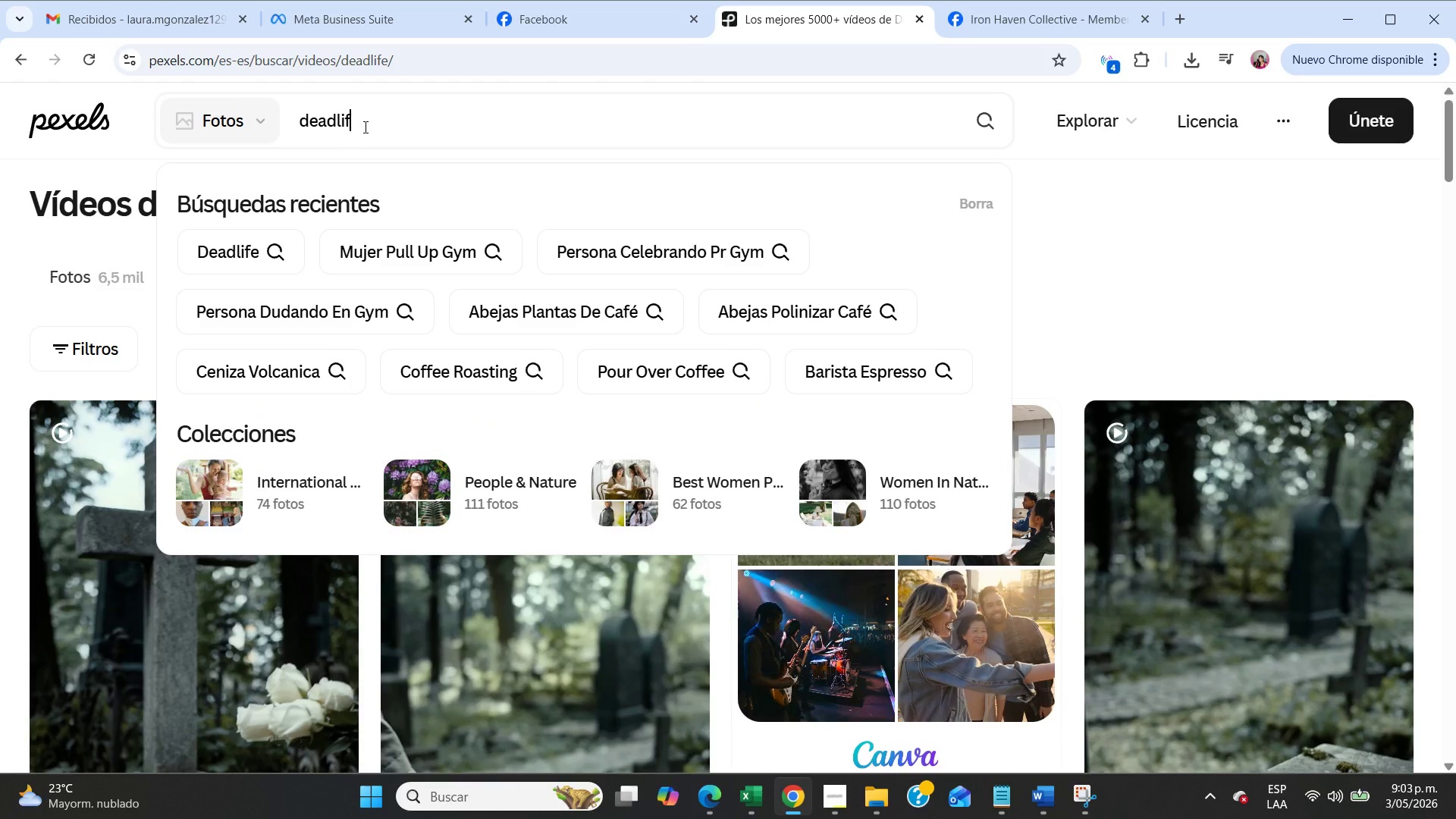 
key(T)
 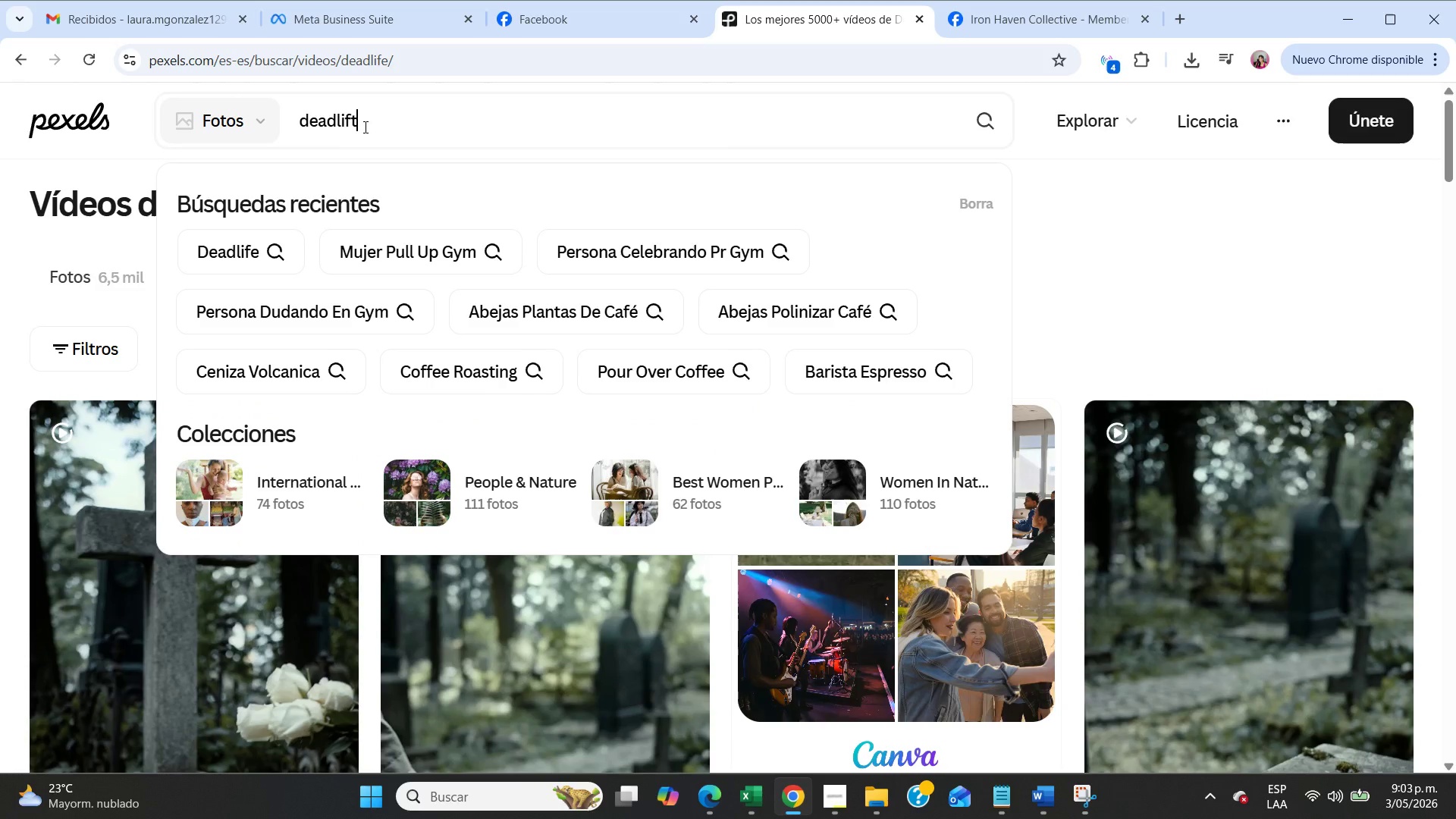 
key(NumpadEnter)
 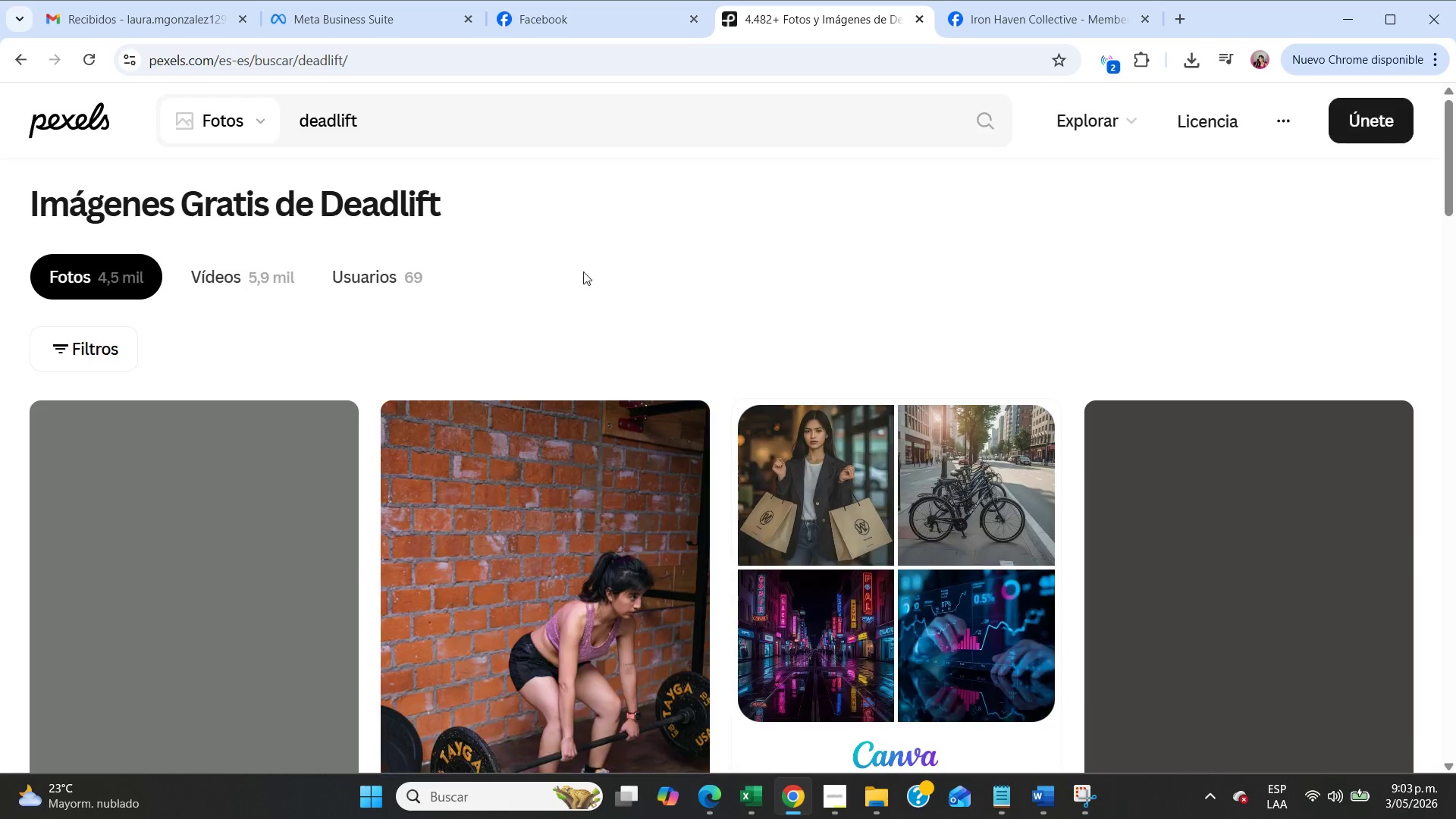 
scroll: coordinate [699, 410], scroll_direction: down, amount: 11.0
 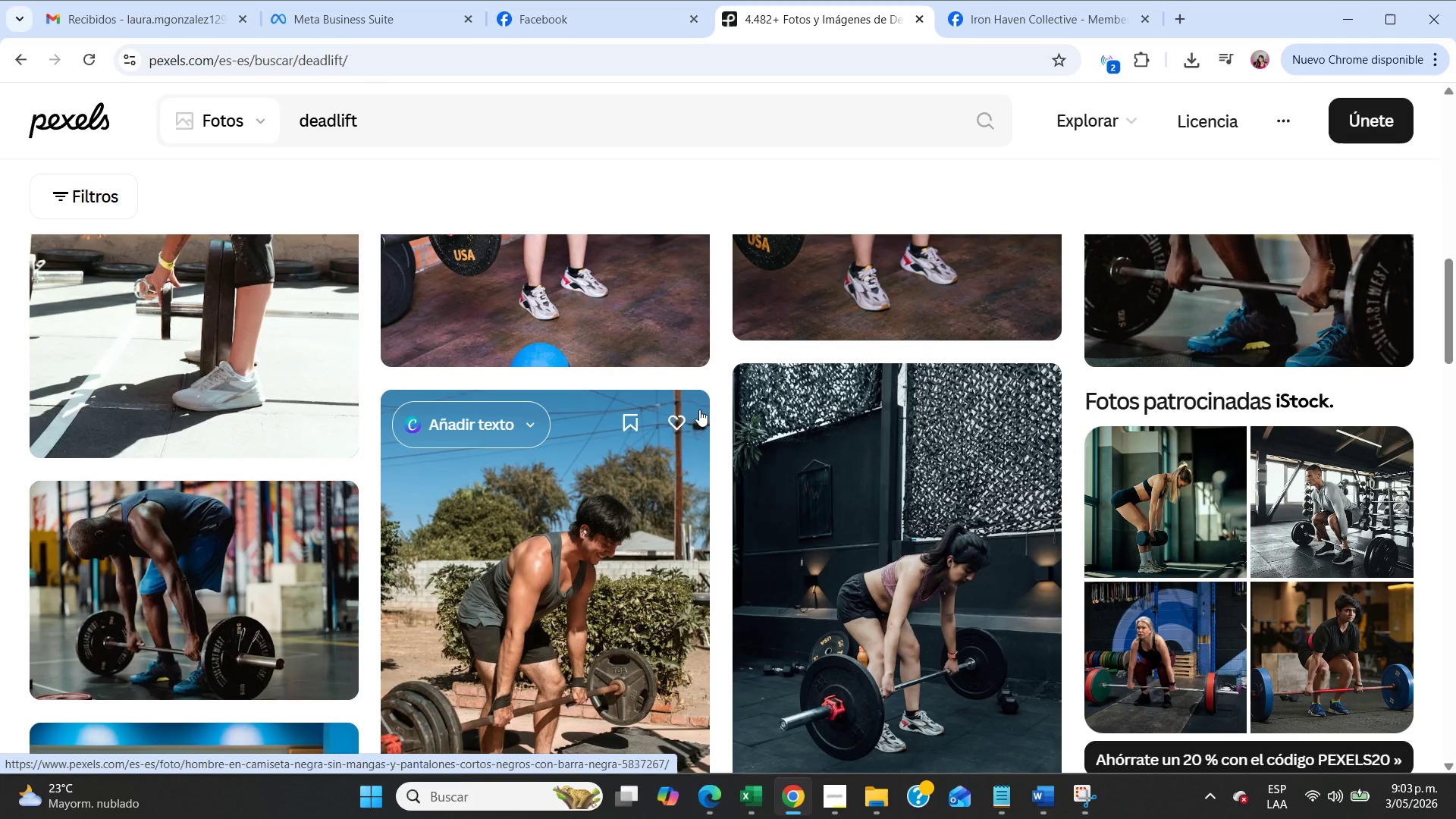 
scroll: coordinate [710, 423], scroll_direction: down, amount: 2.0
 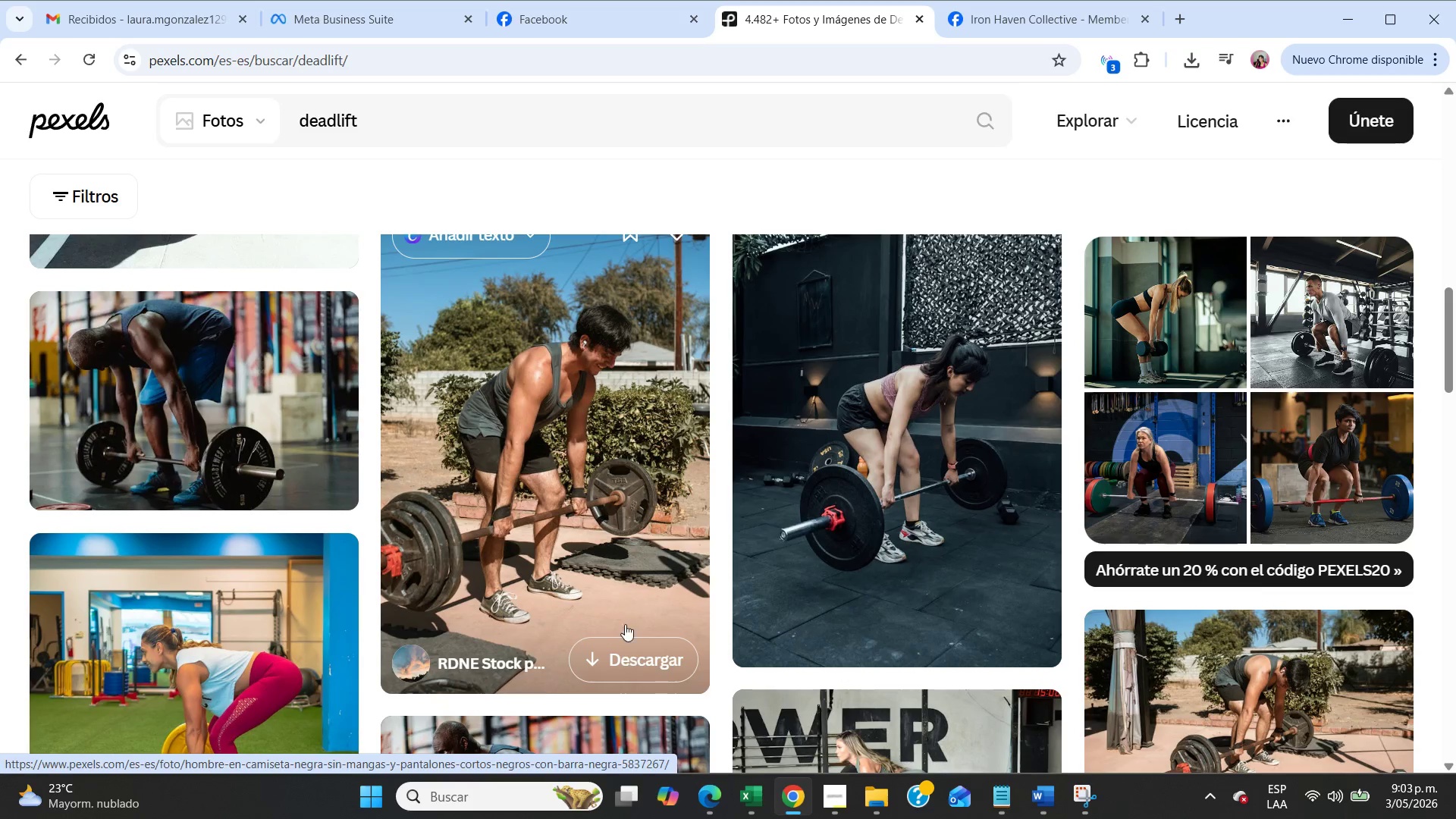 
left_click([627, 667])
 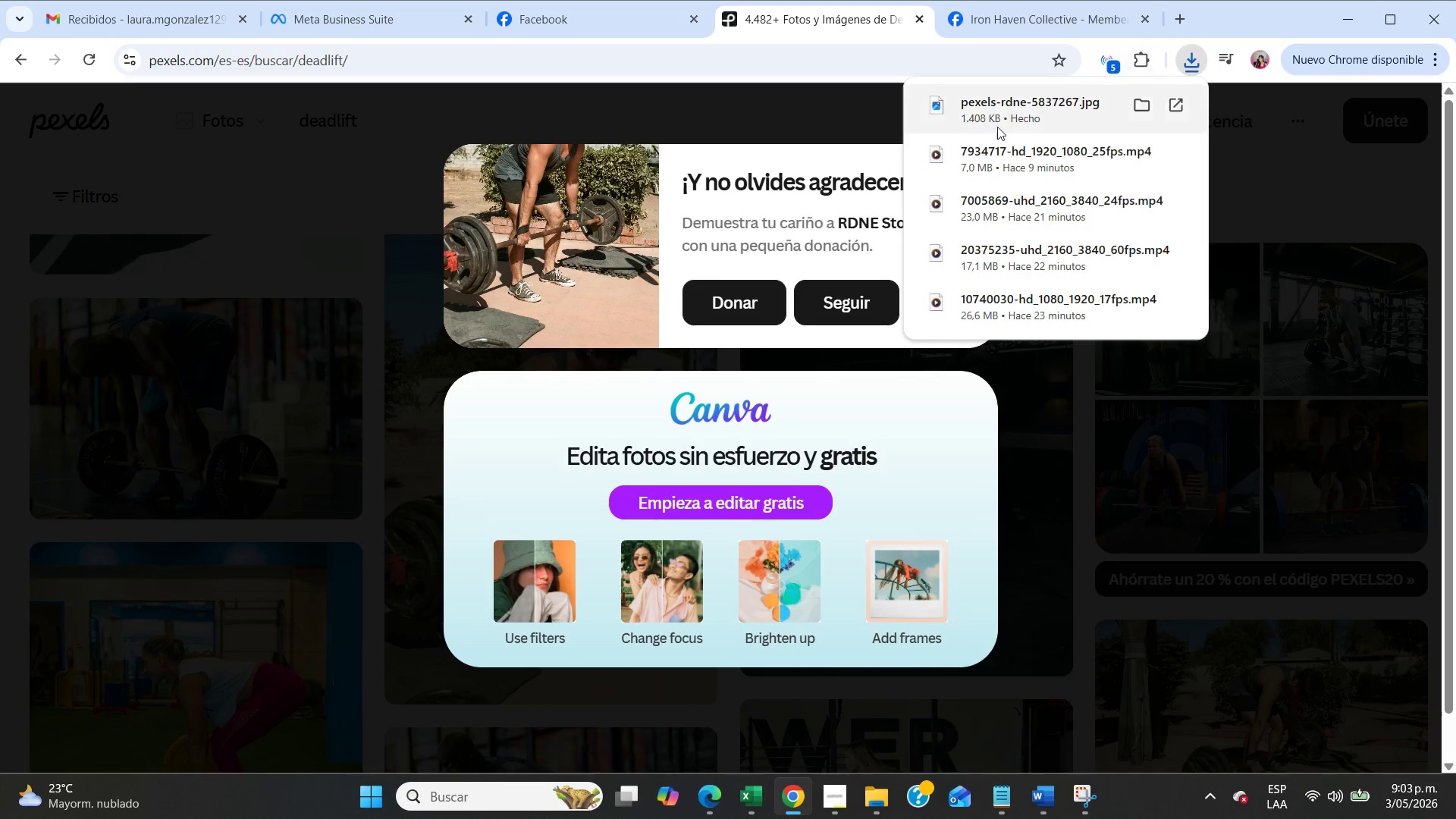 
left_click([745, 190])
 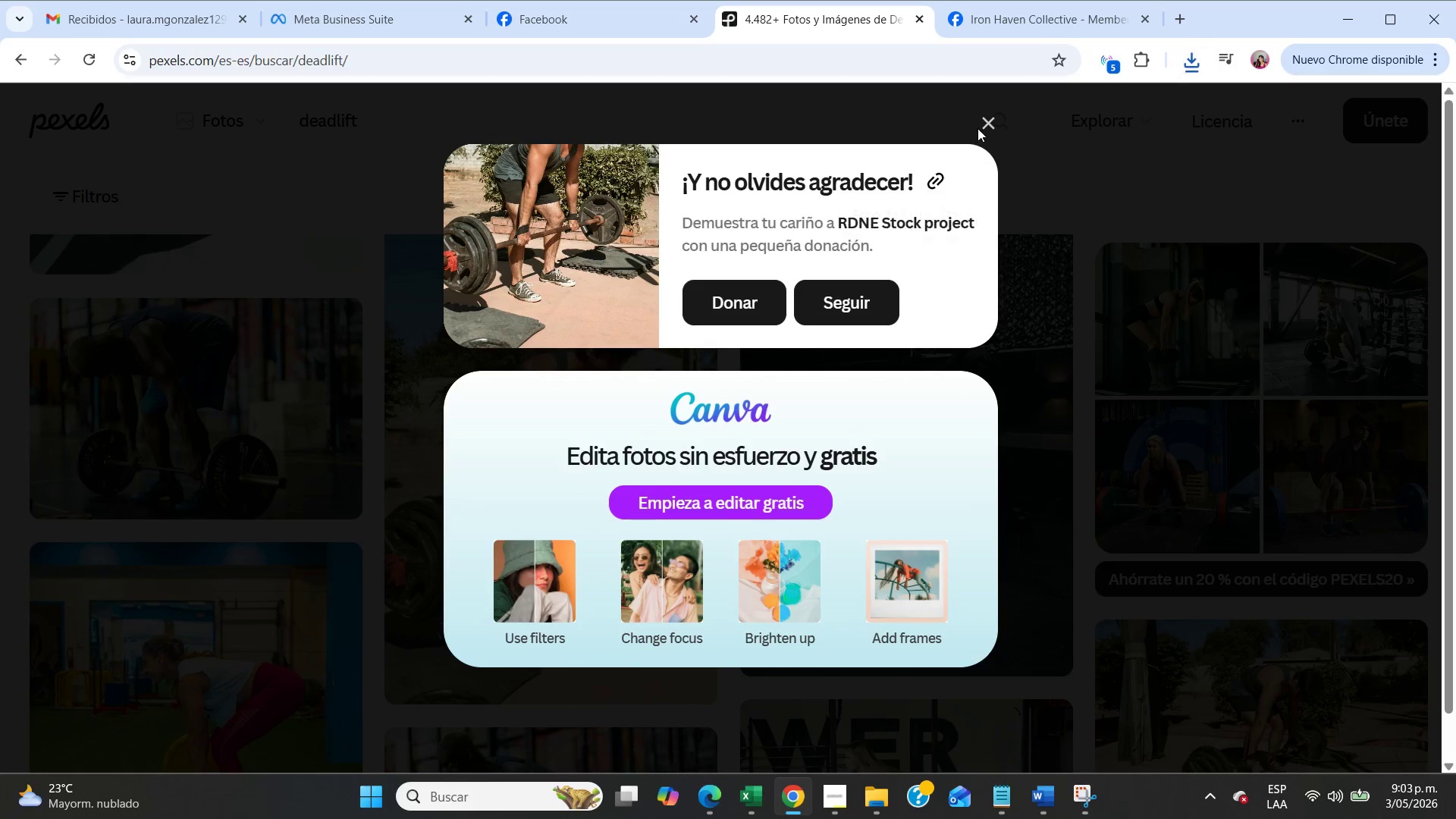 
left_click([978, 127])
 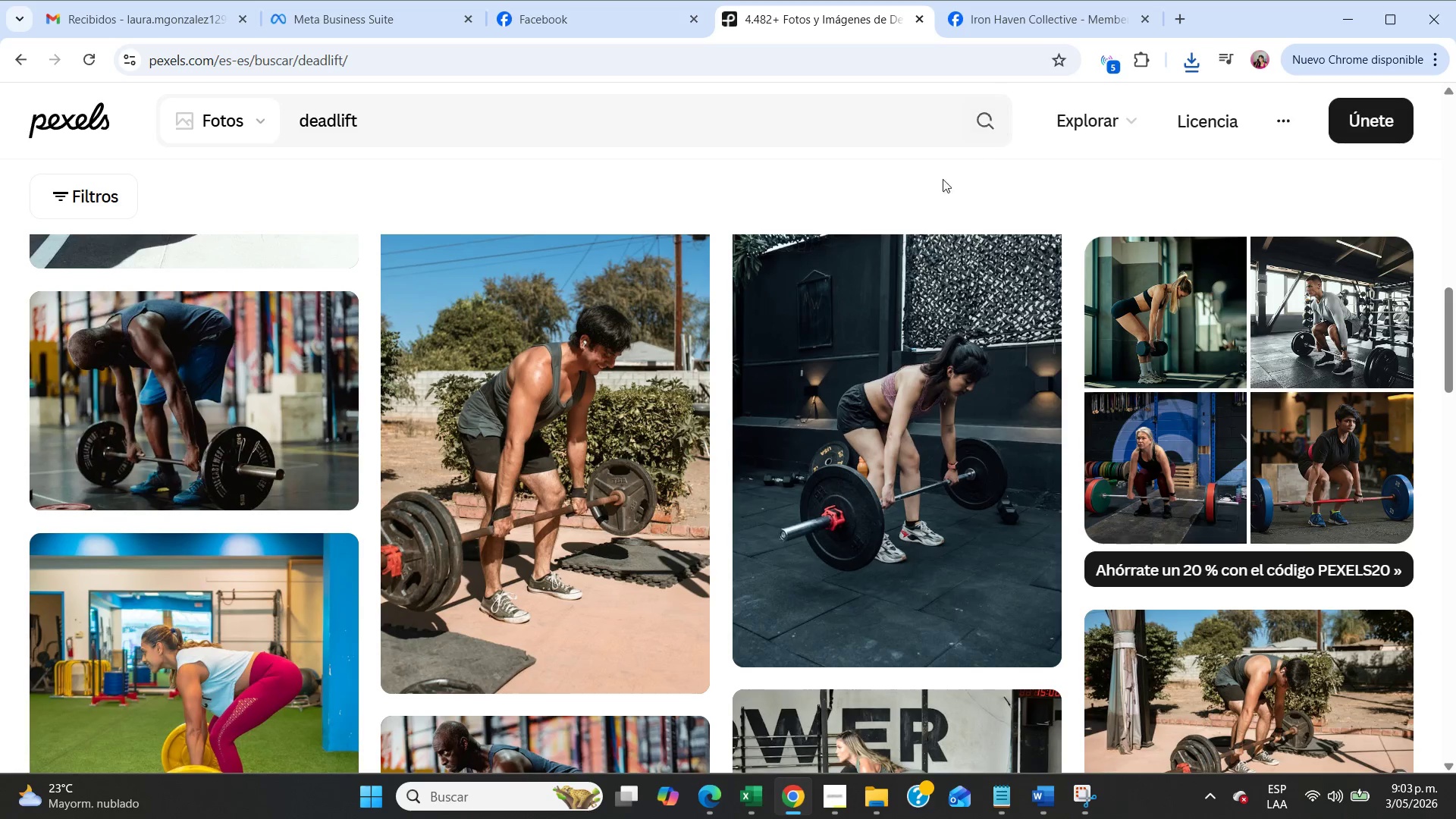 
scroll: coordinate [709, 403], scroll_direction: down, amount: 2.0
 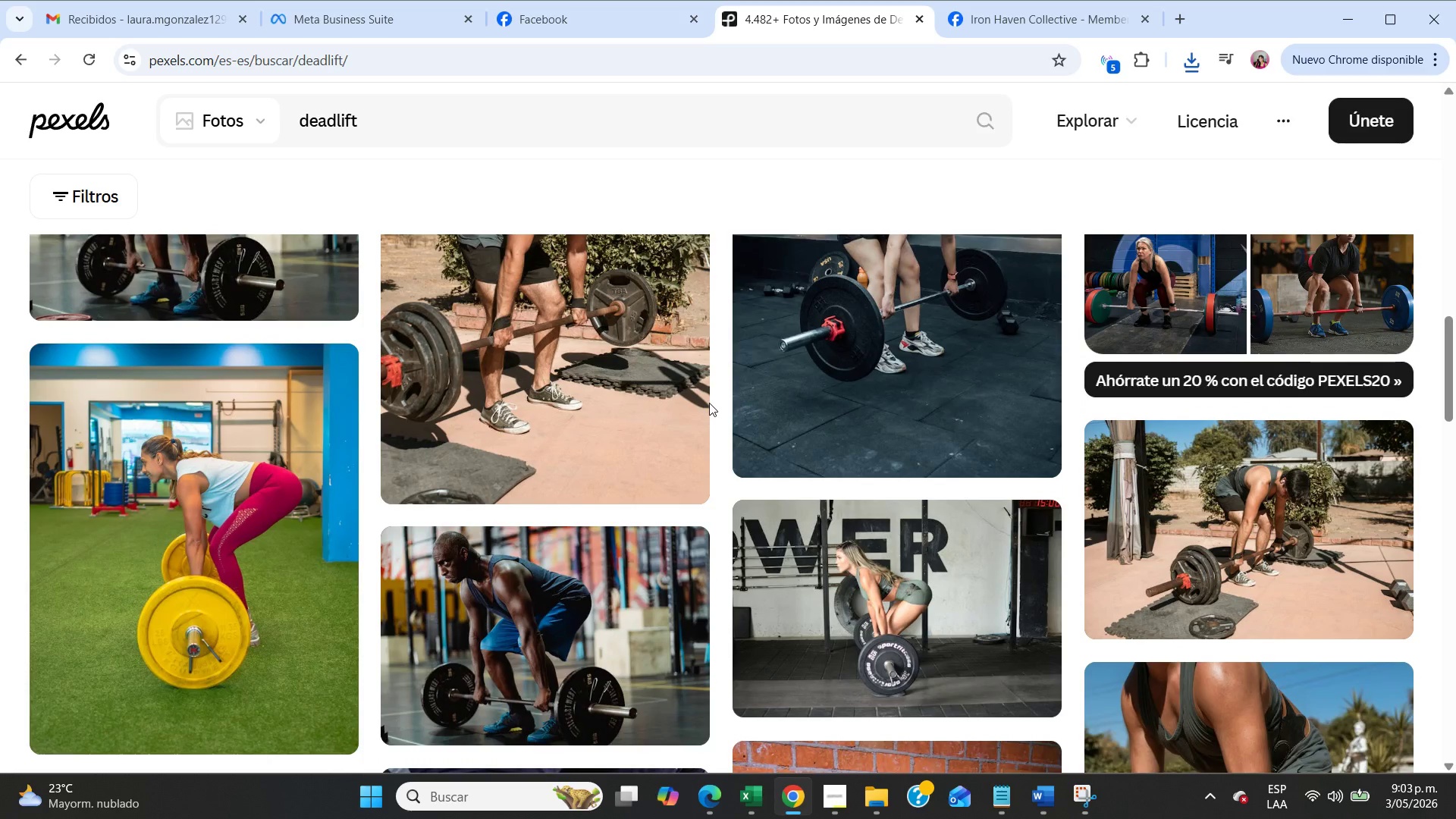 
scroll: coordinate [709, 403], scroll_direction: up, amount: 8.0
 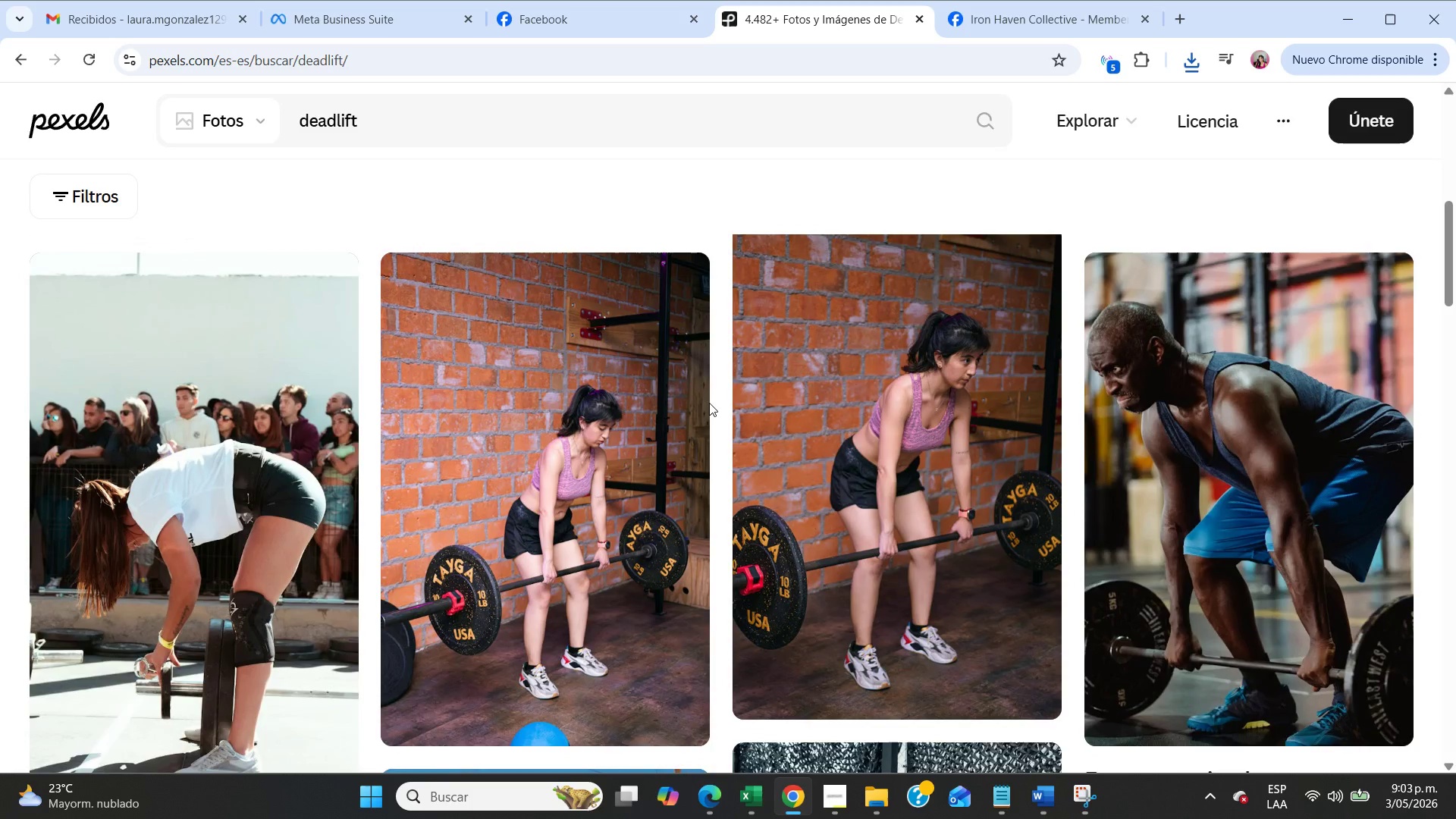 
scroll: coordinate [709, 403], scroll_direction: down, amount: 16.0
 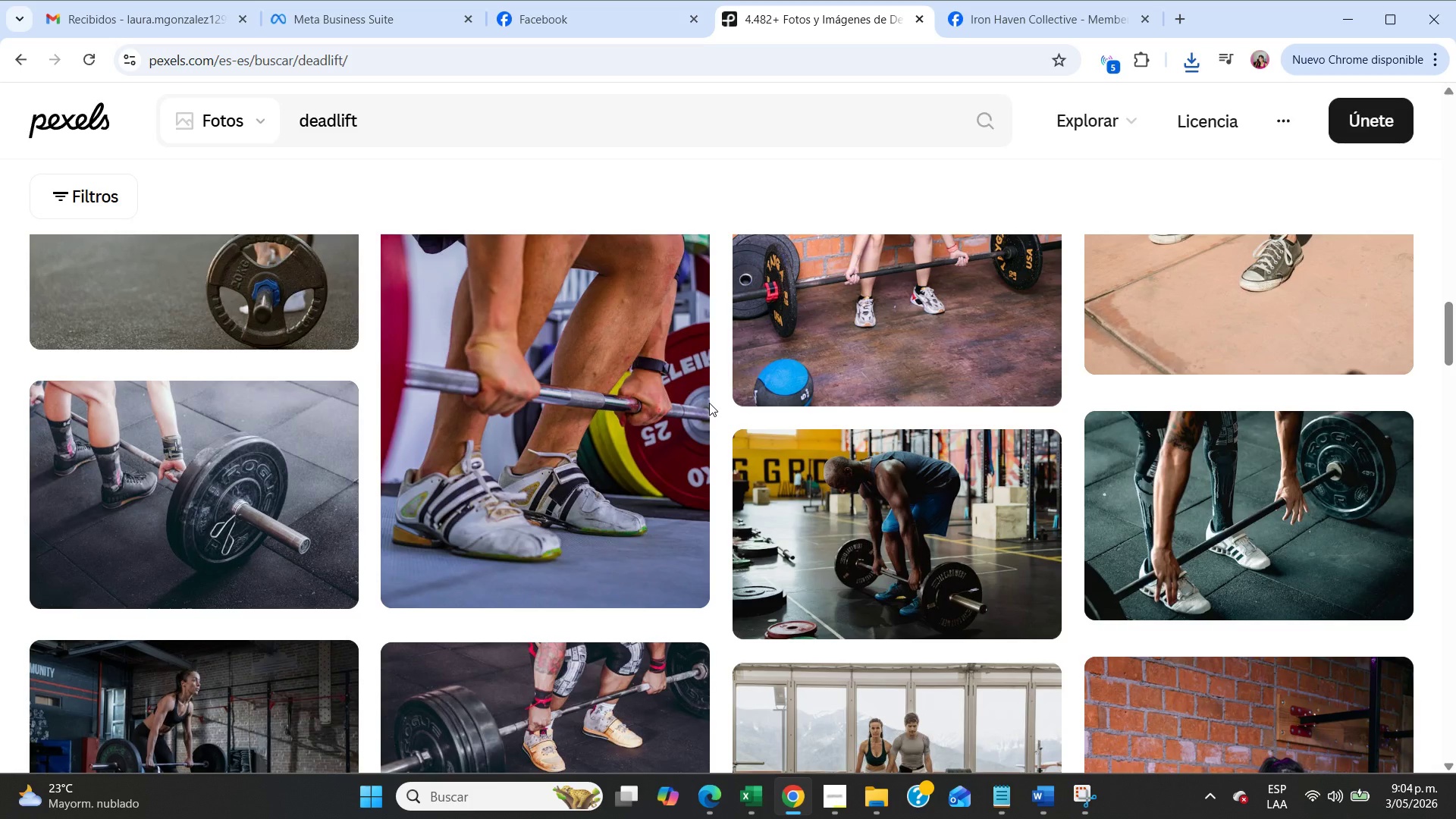 
wait(20.94)
 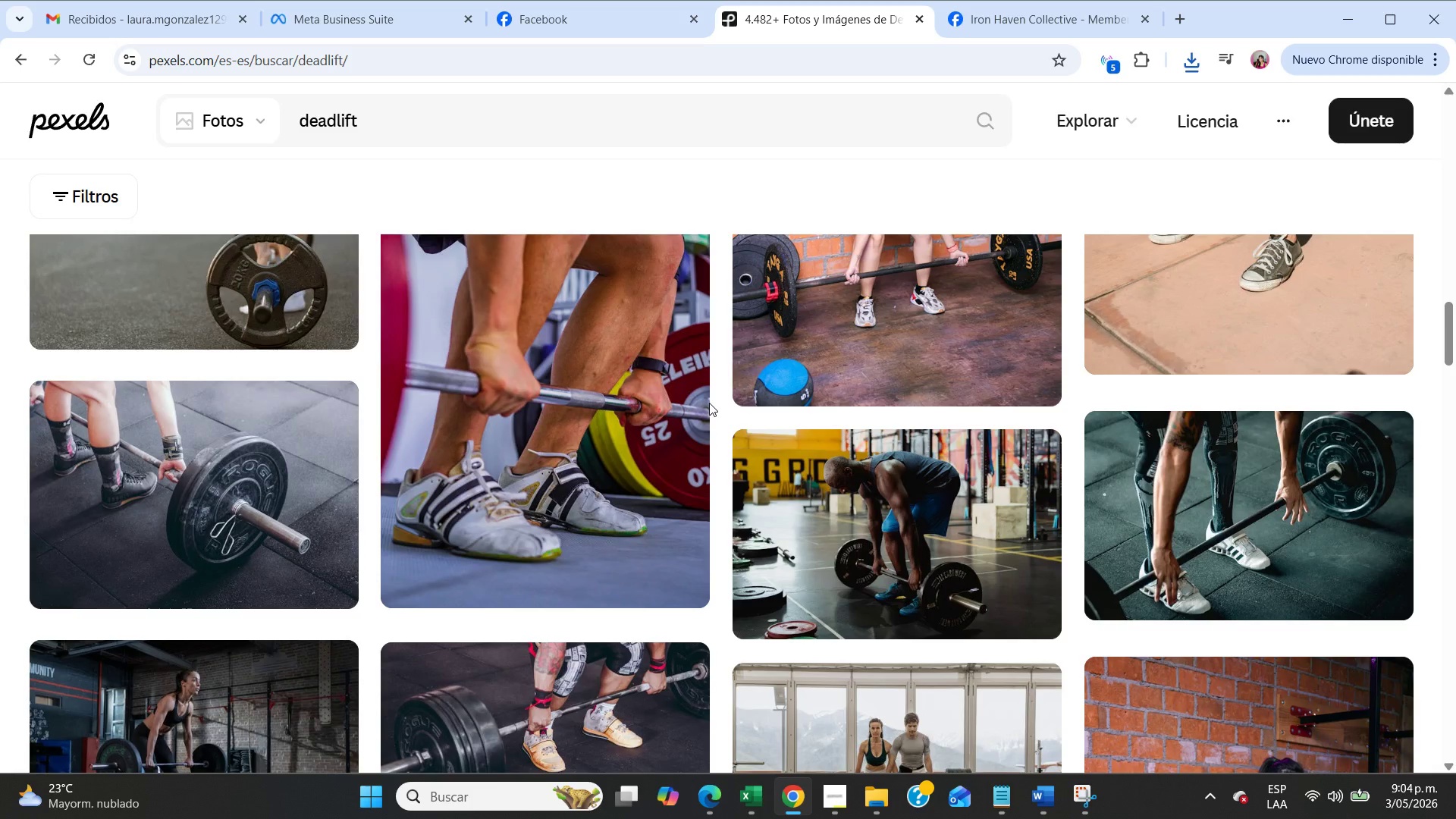 
left_click([842, 795])